 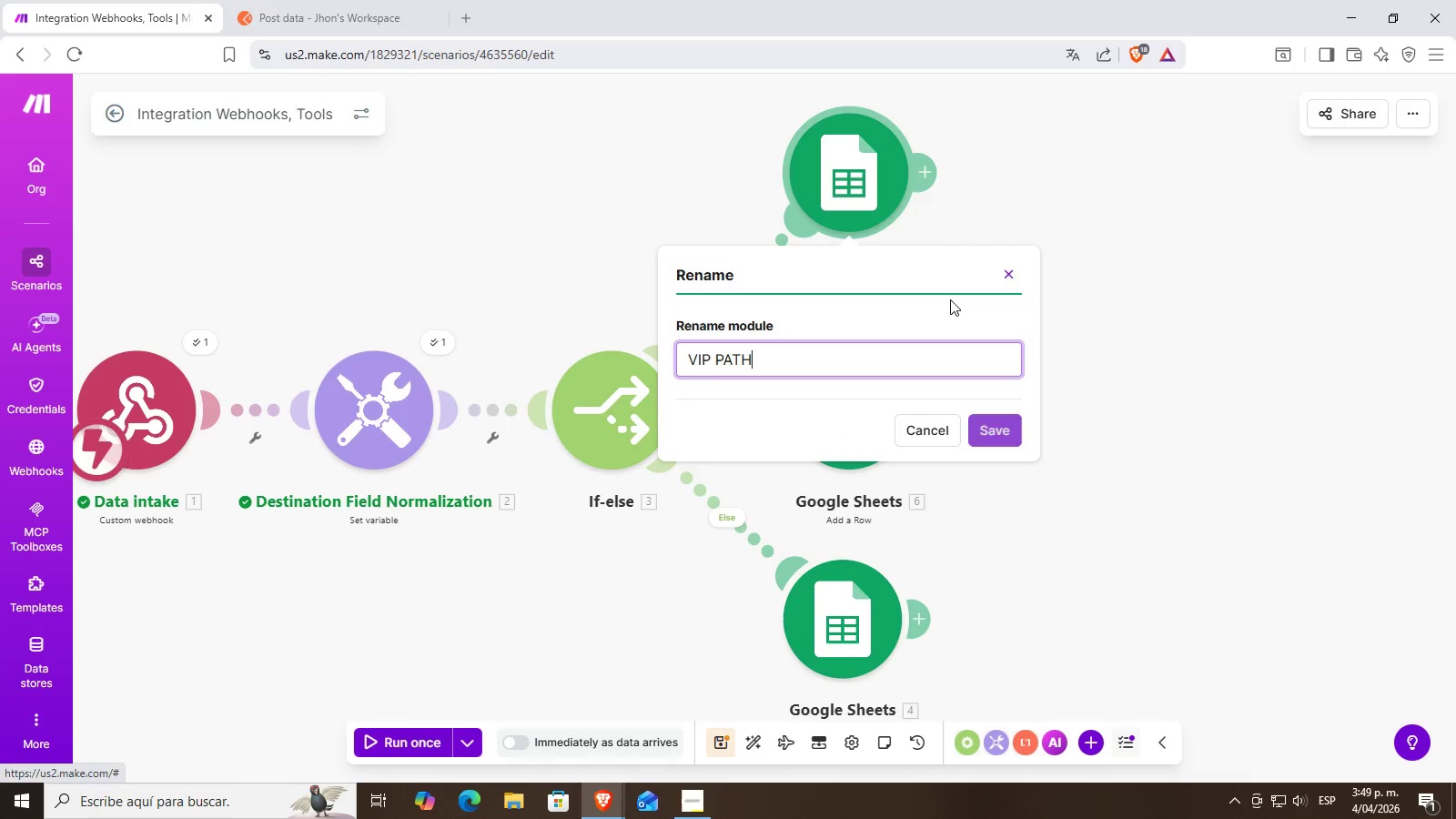 
key(Backspace)
key(Backspace)
key(Backspace)
type(athj)
key(Backspace)
 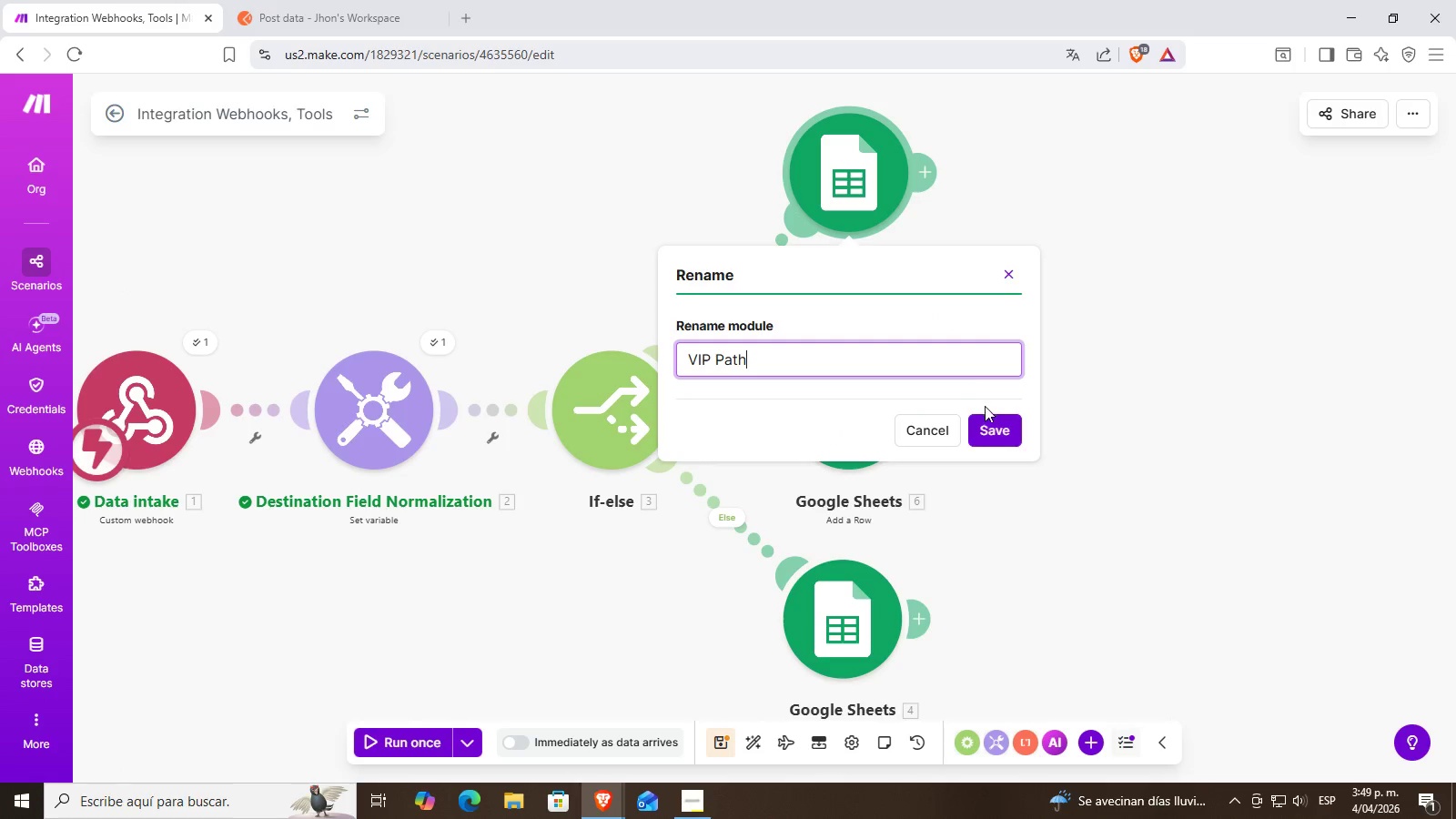 
left_click([983, 425])
 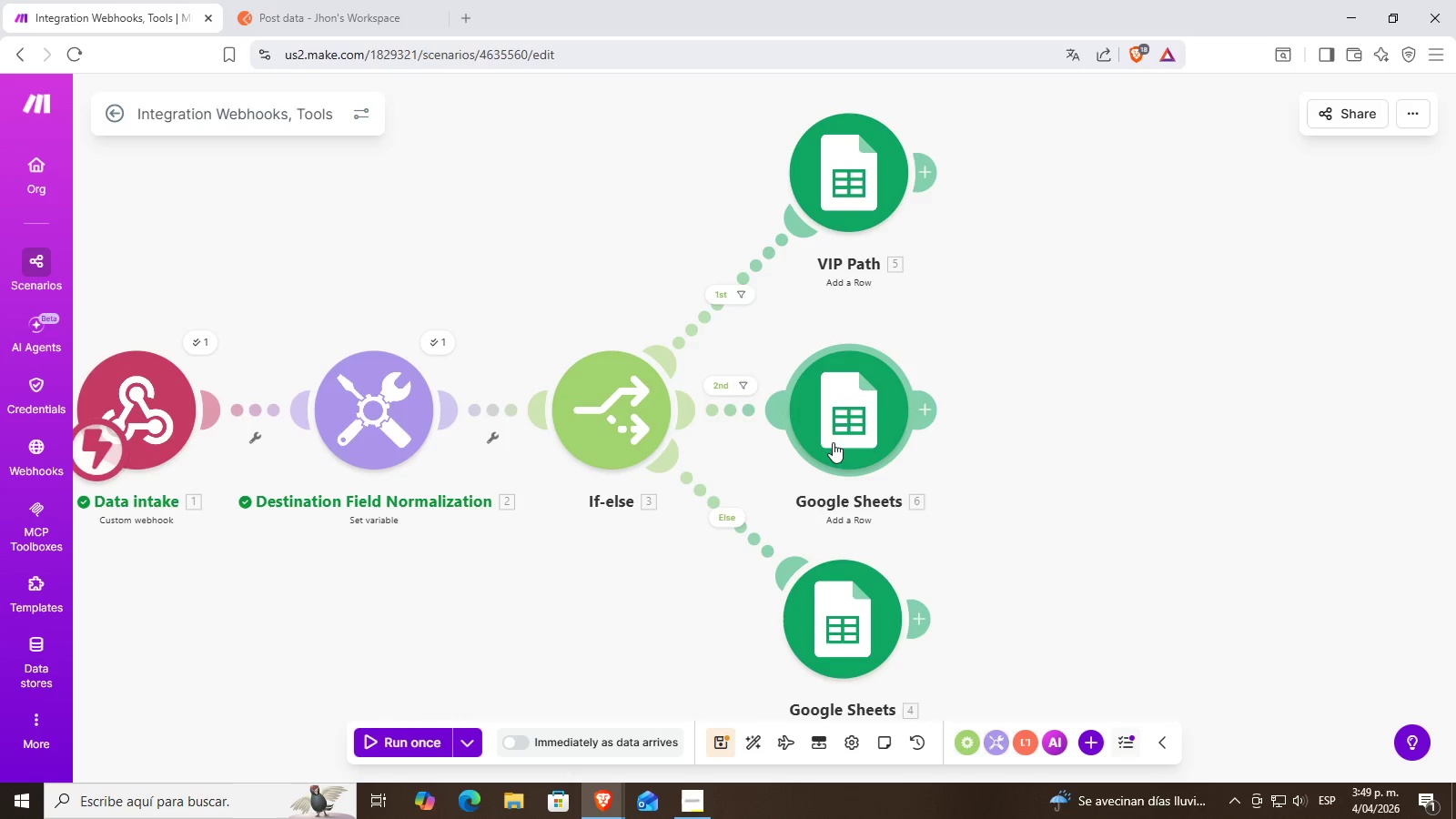 
right_click([837, 422])
 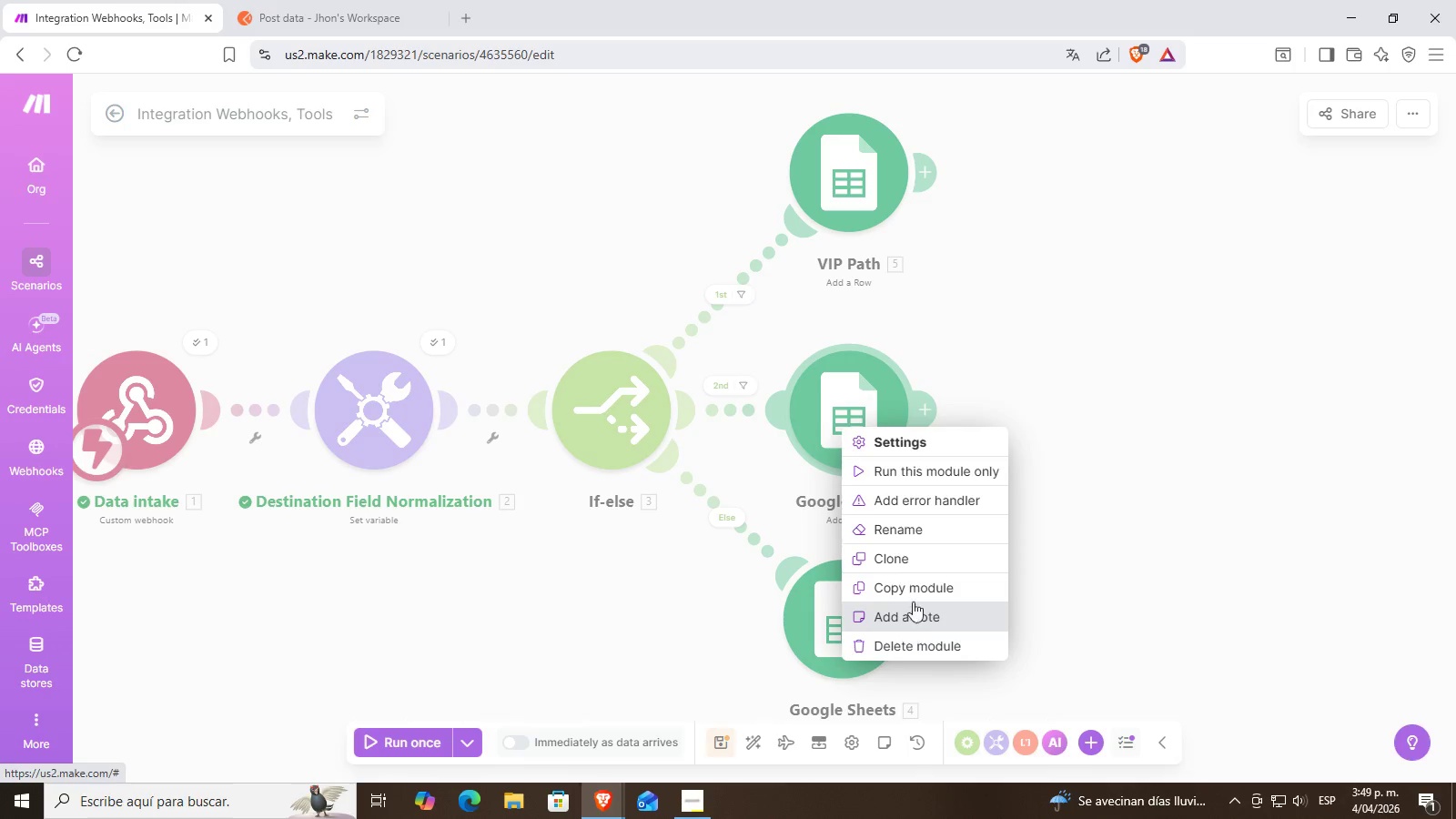 
left_click([905, 521])
 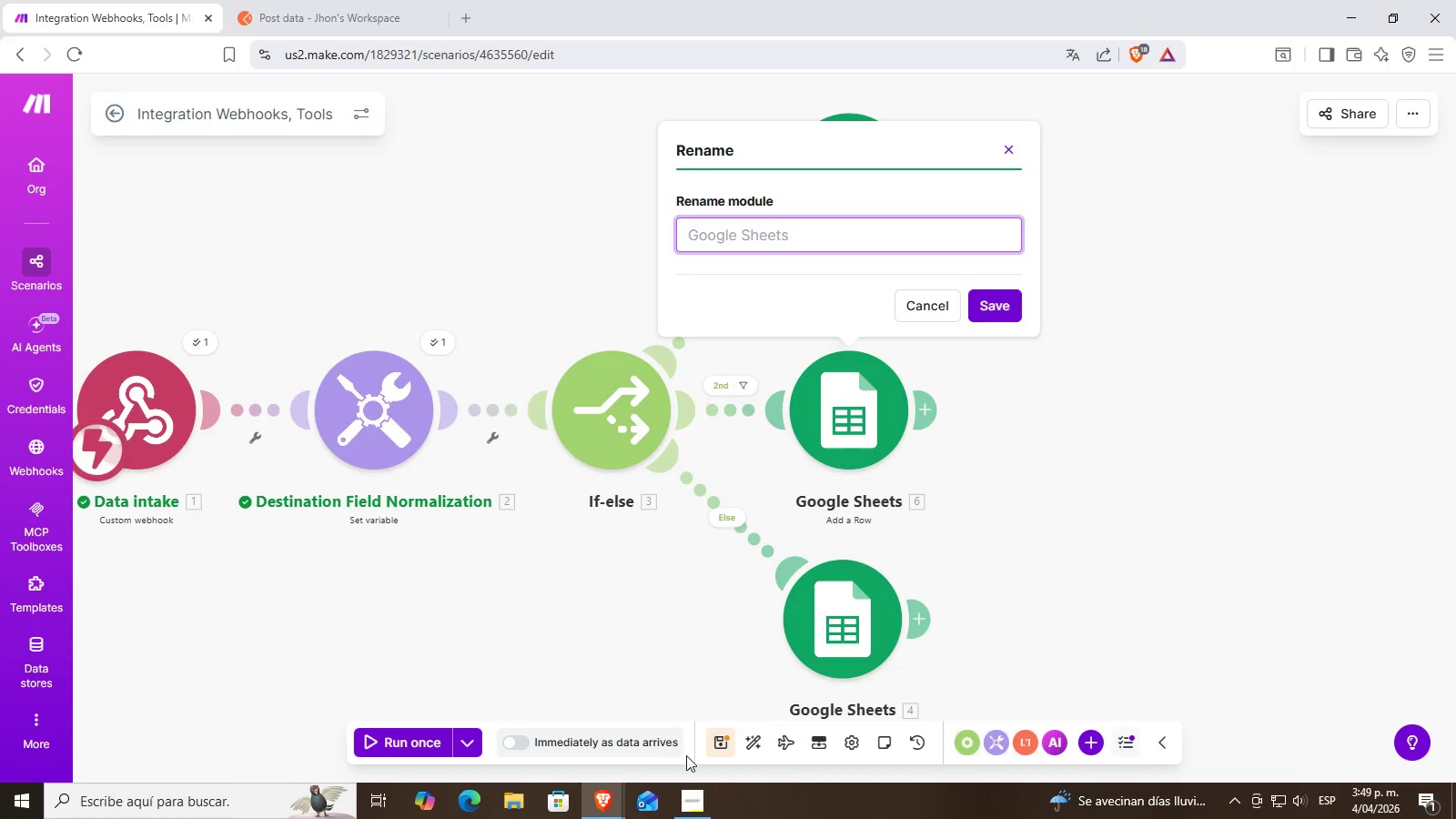 
left_click([680, 799])